 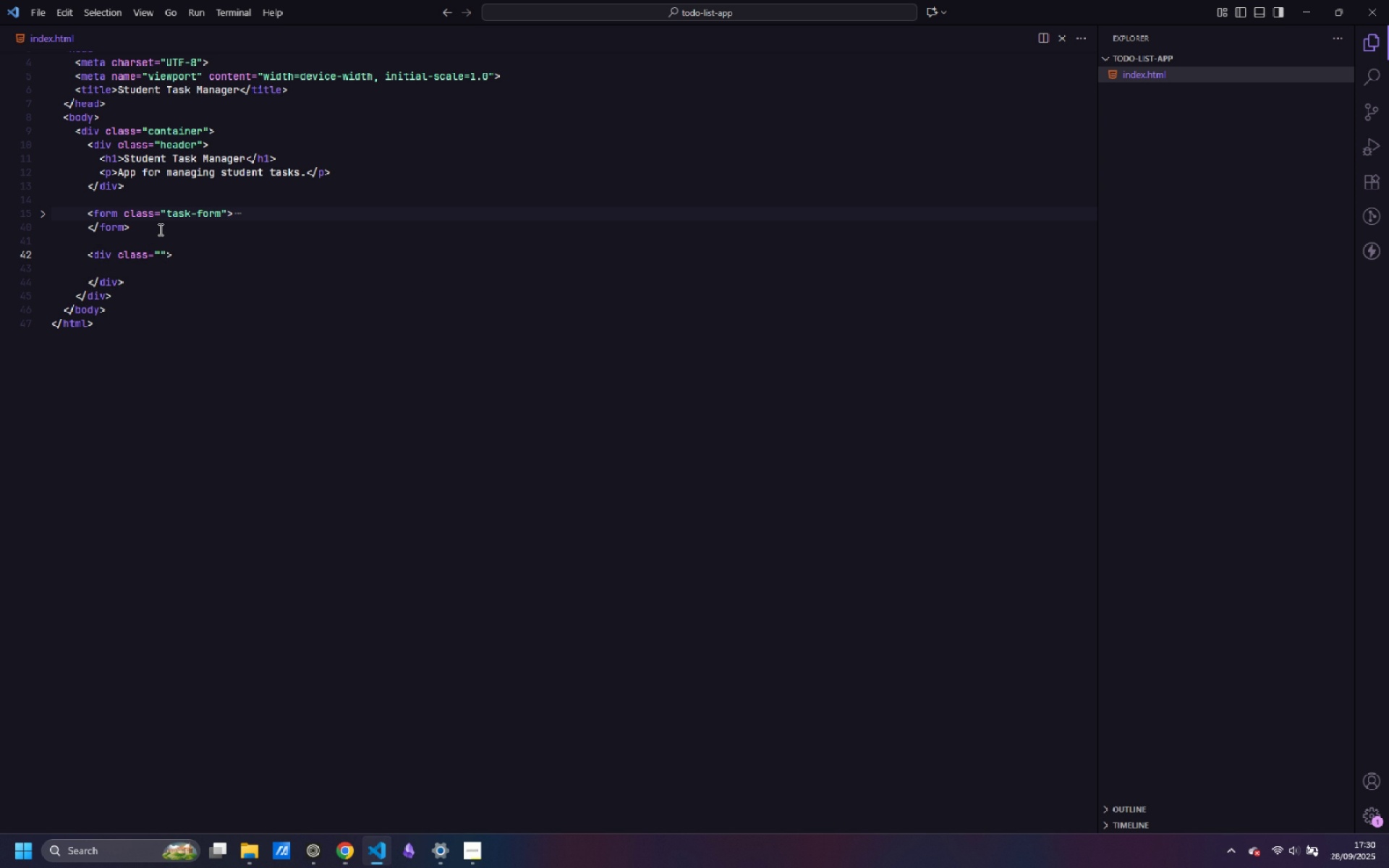 
key(Control+ArrowLeft)
 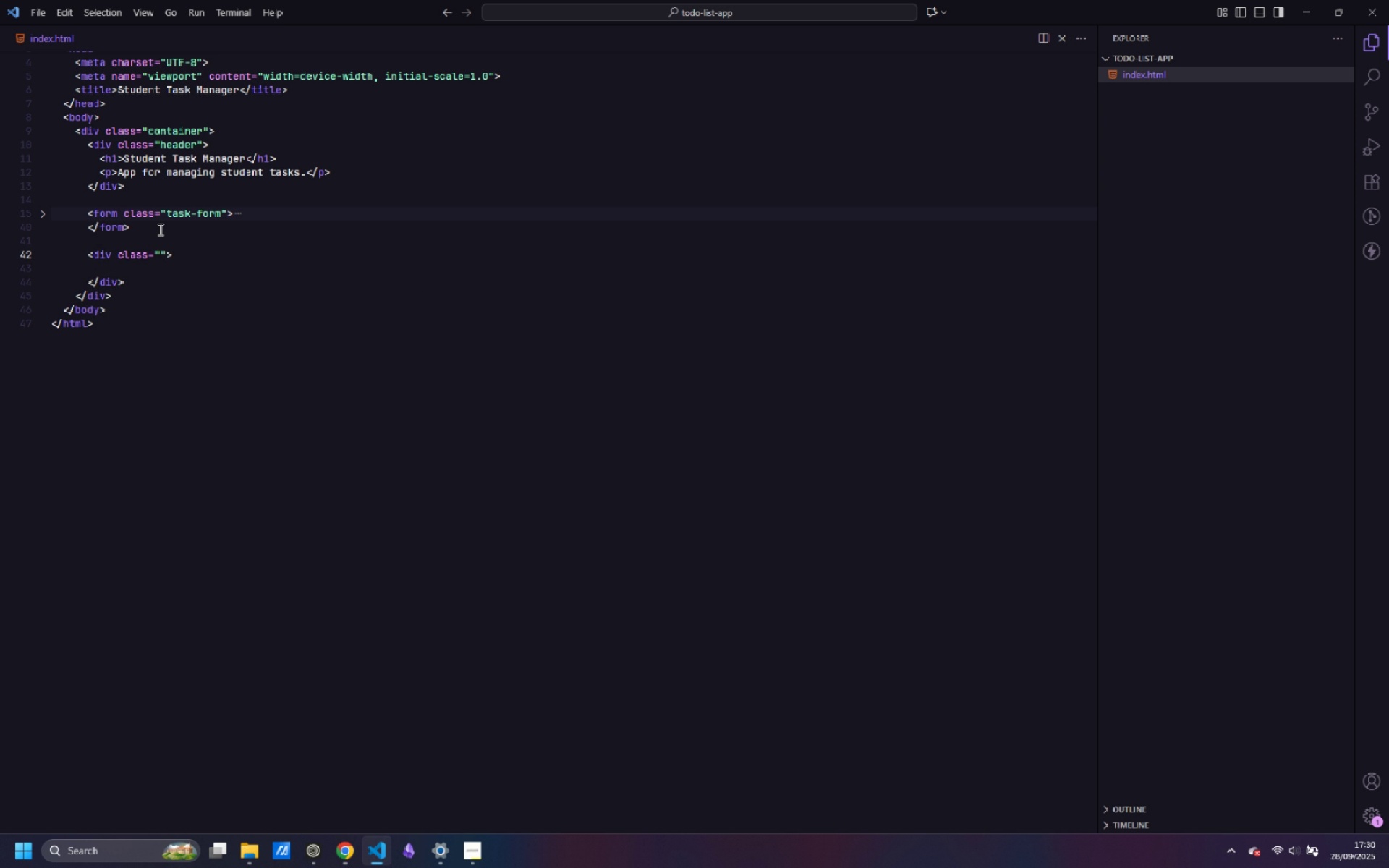 
type(reminder-section)
 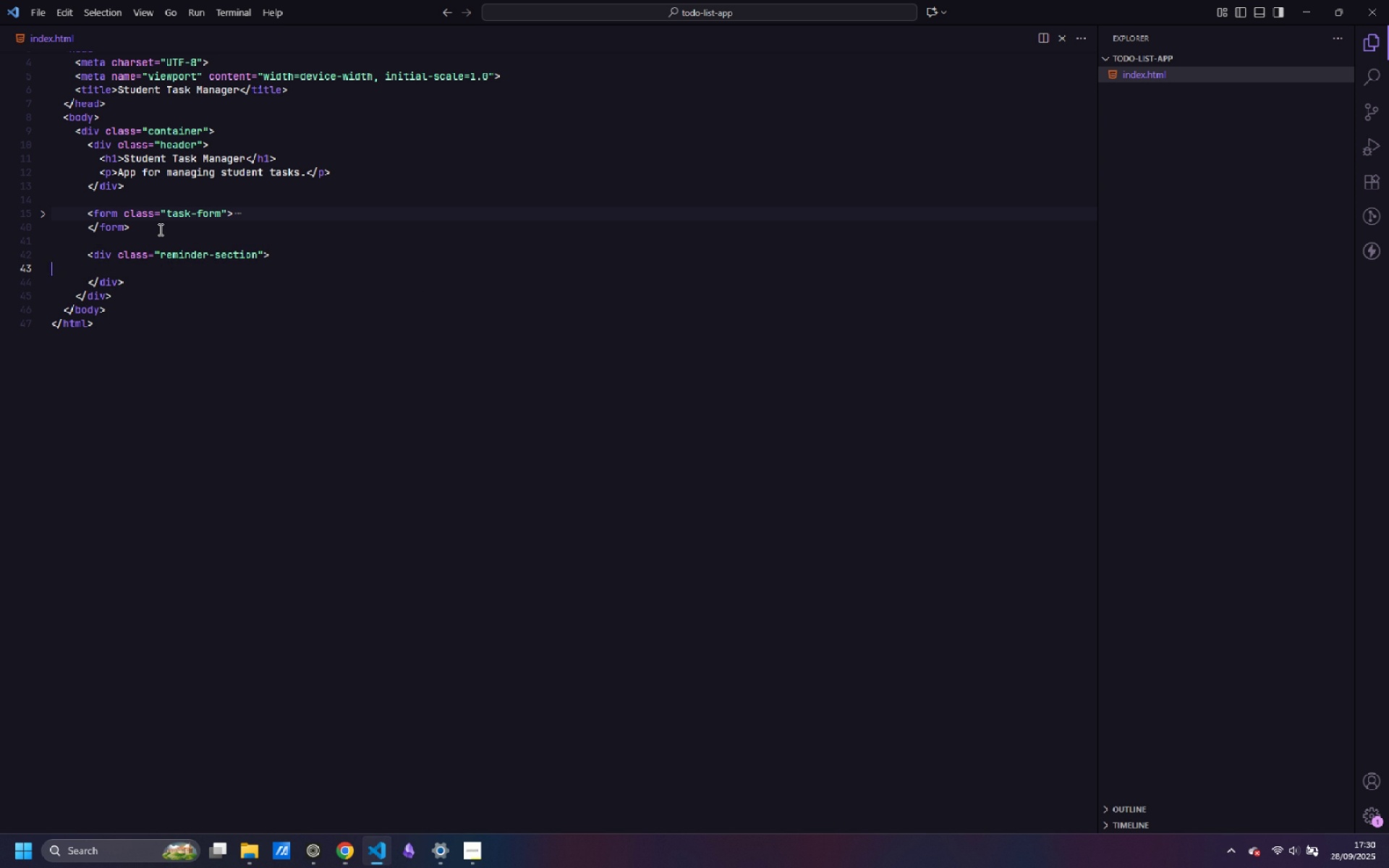 
key(ArrowDown)
 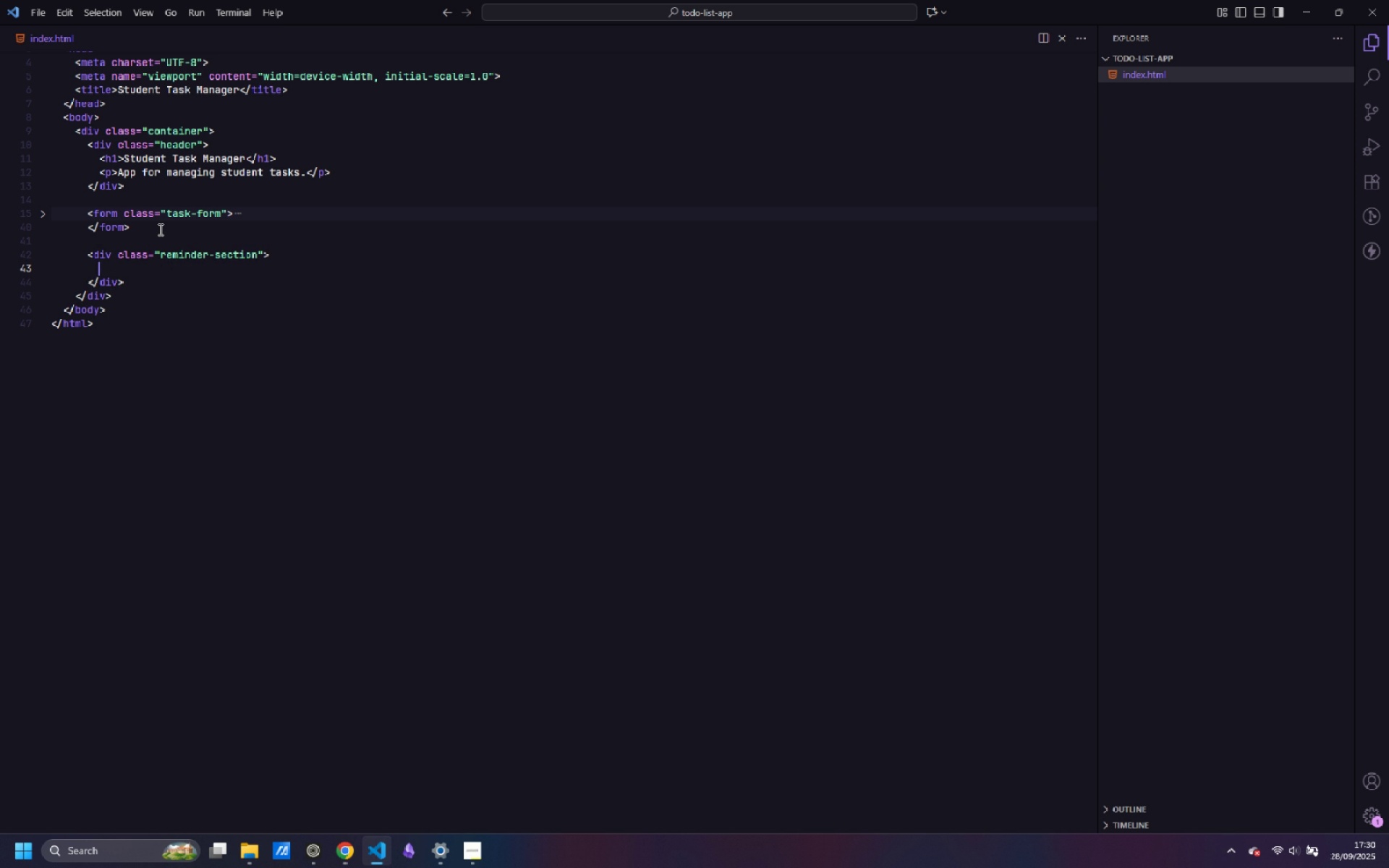 
key(Tab)
 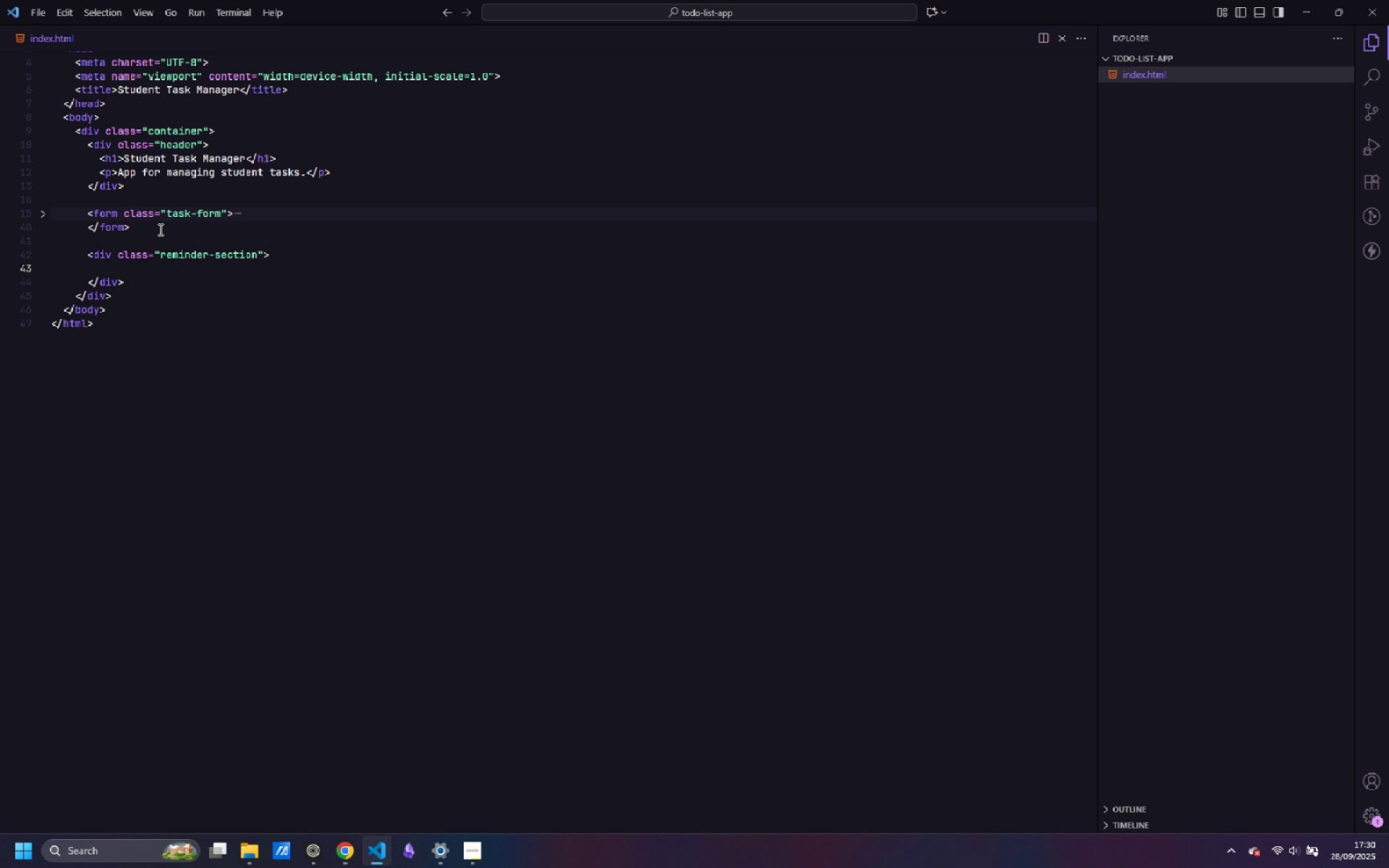 
wait(7.73)
 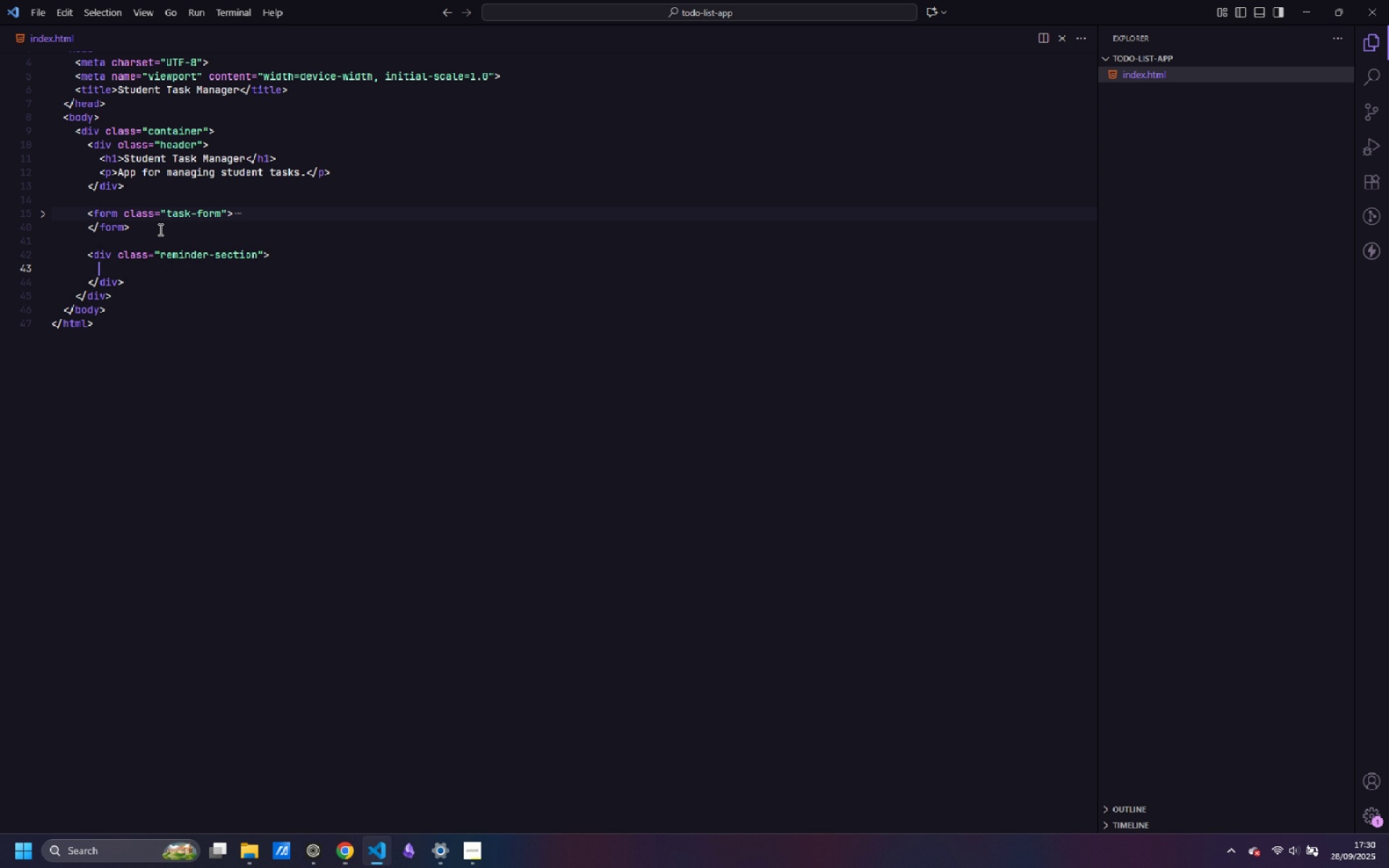 
type(di)
key(Backspace)
key(Backspace)
type(<div)
 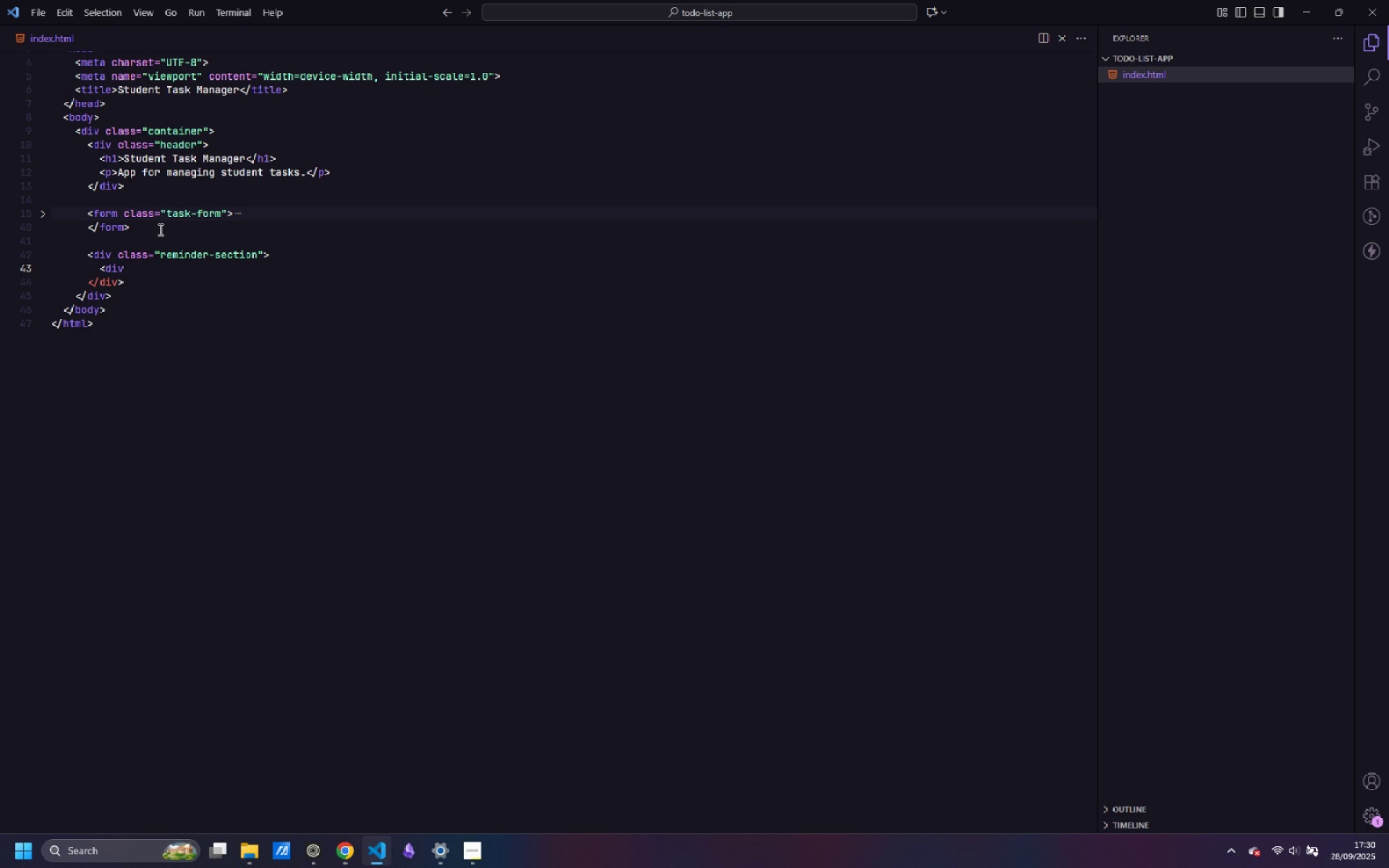 
key(Enter)
 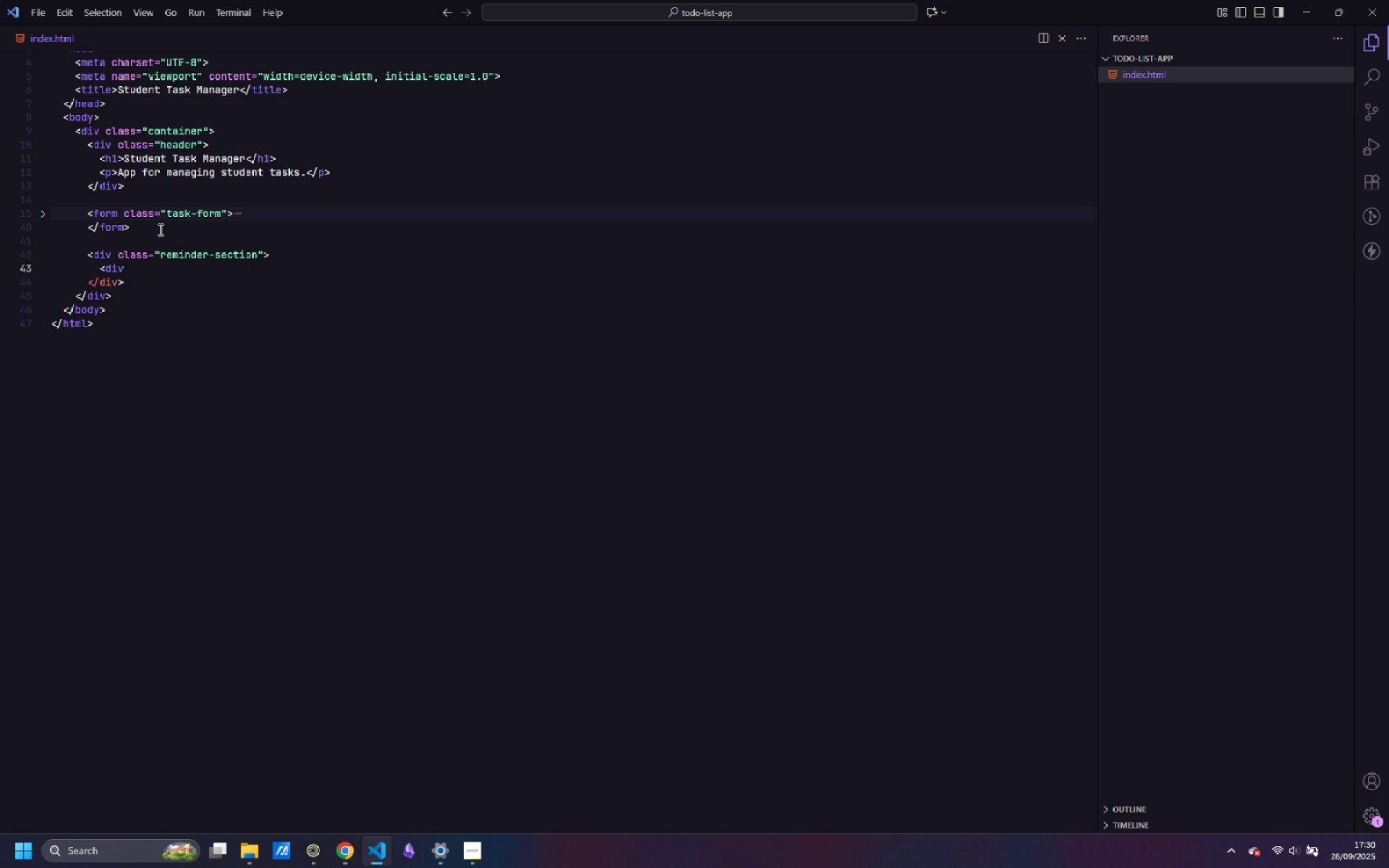 
key(Shift+ShiftLeft)
 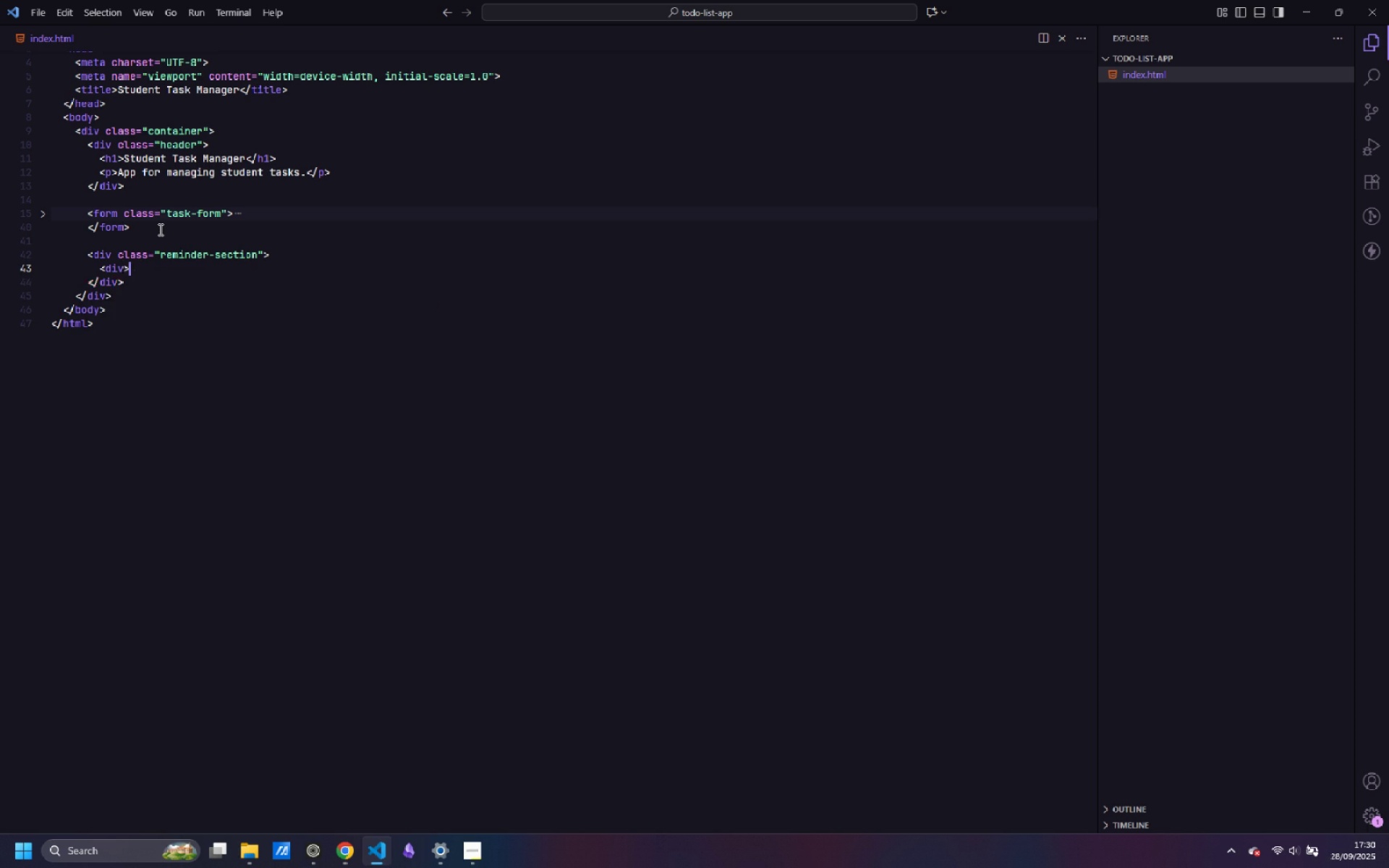 
key(Shift+Period)
 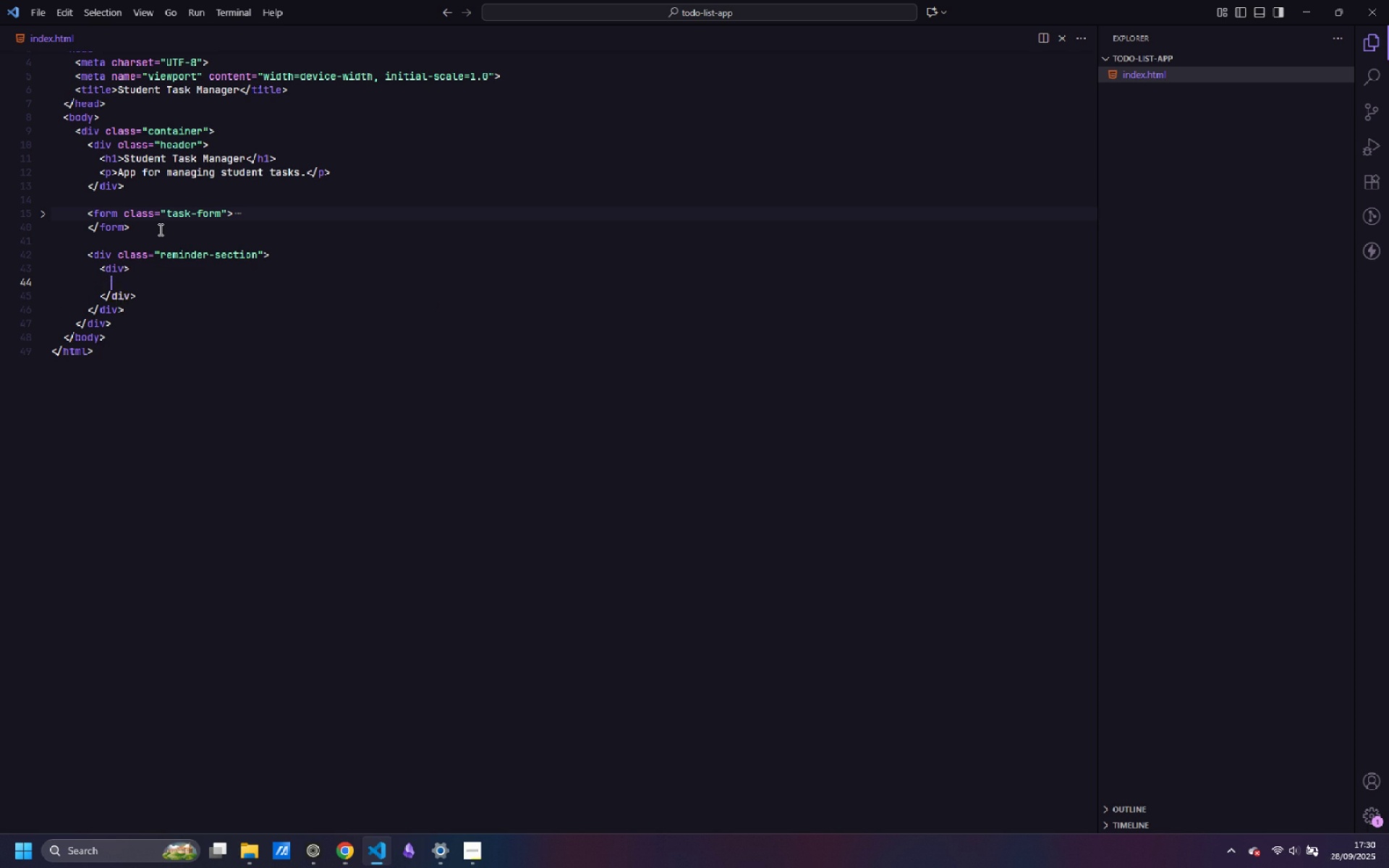 
key(Enter)
 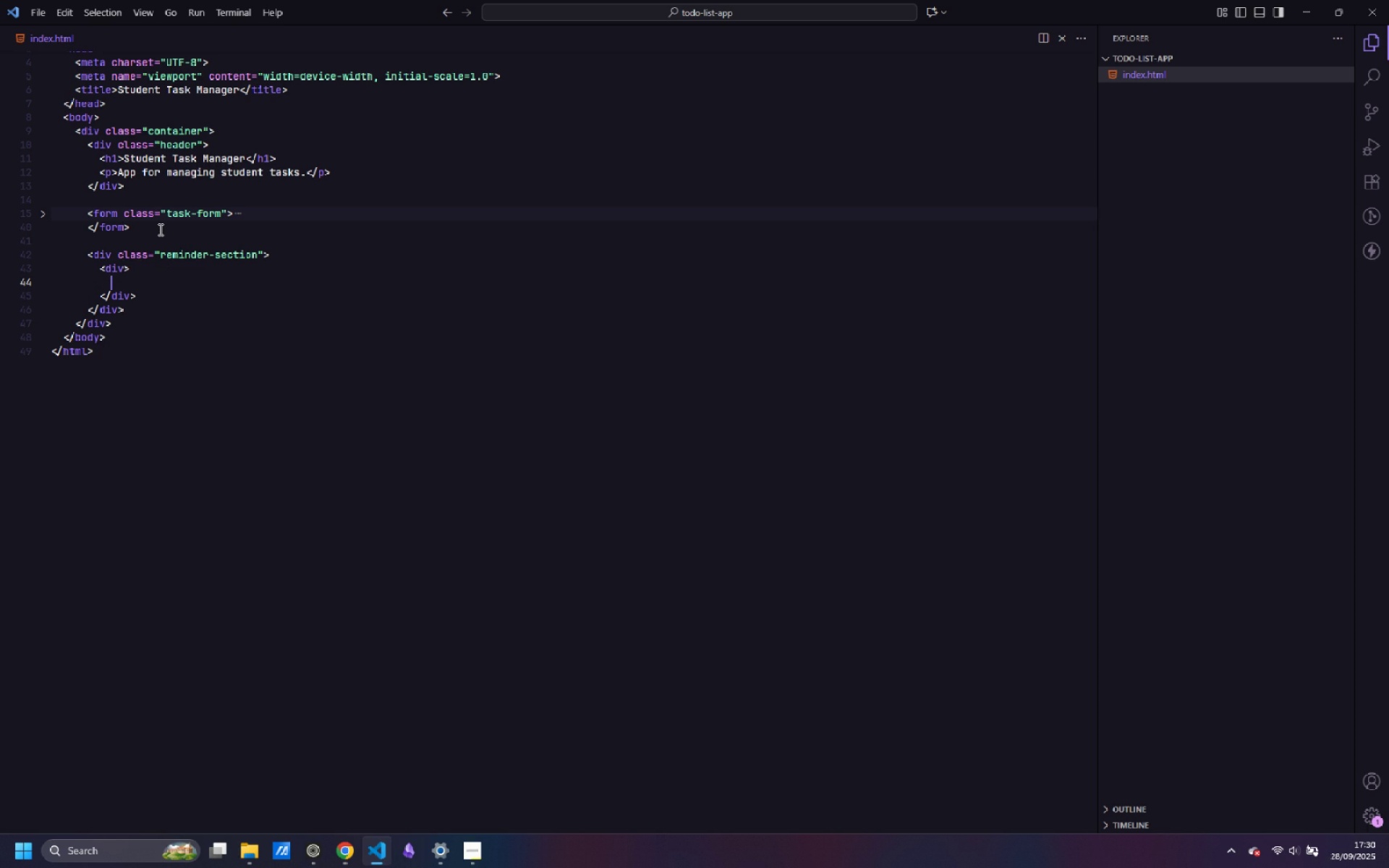 
key(ArrowUp)
 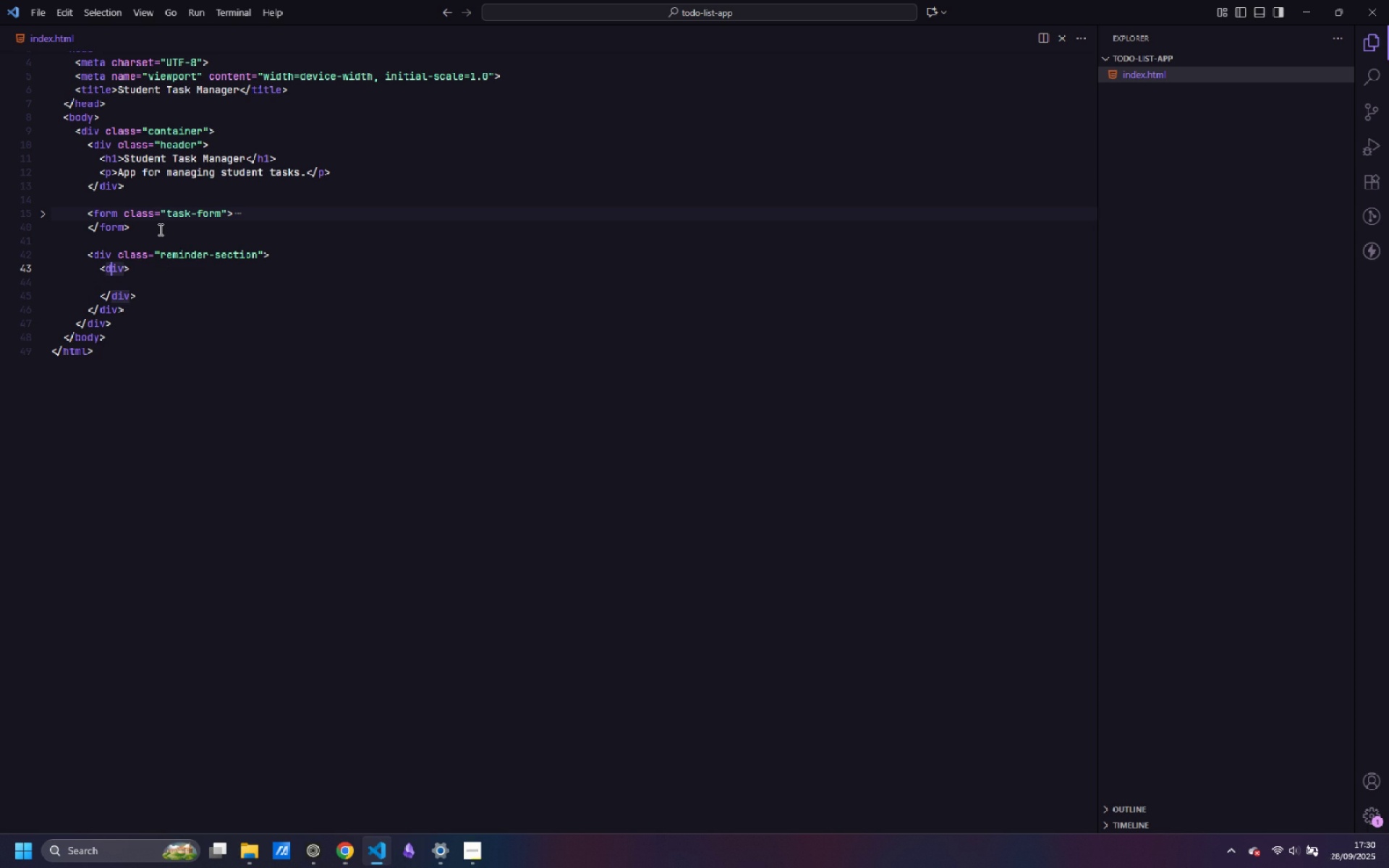 
key(Control+ControlLeft)
 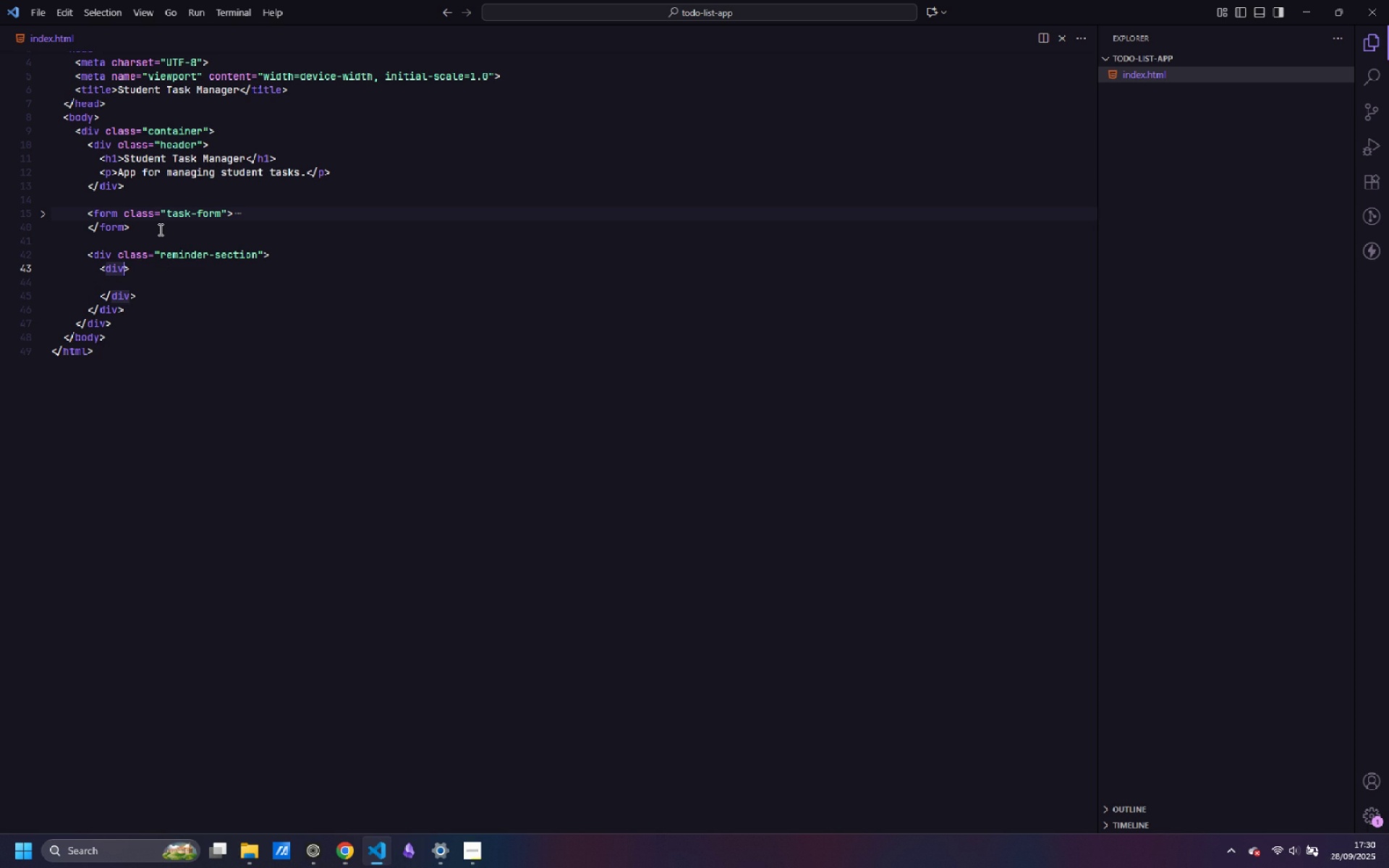 
key(Control+ArrowRight)
 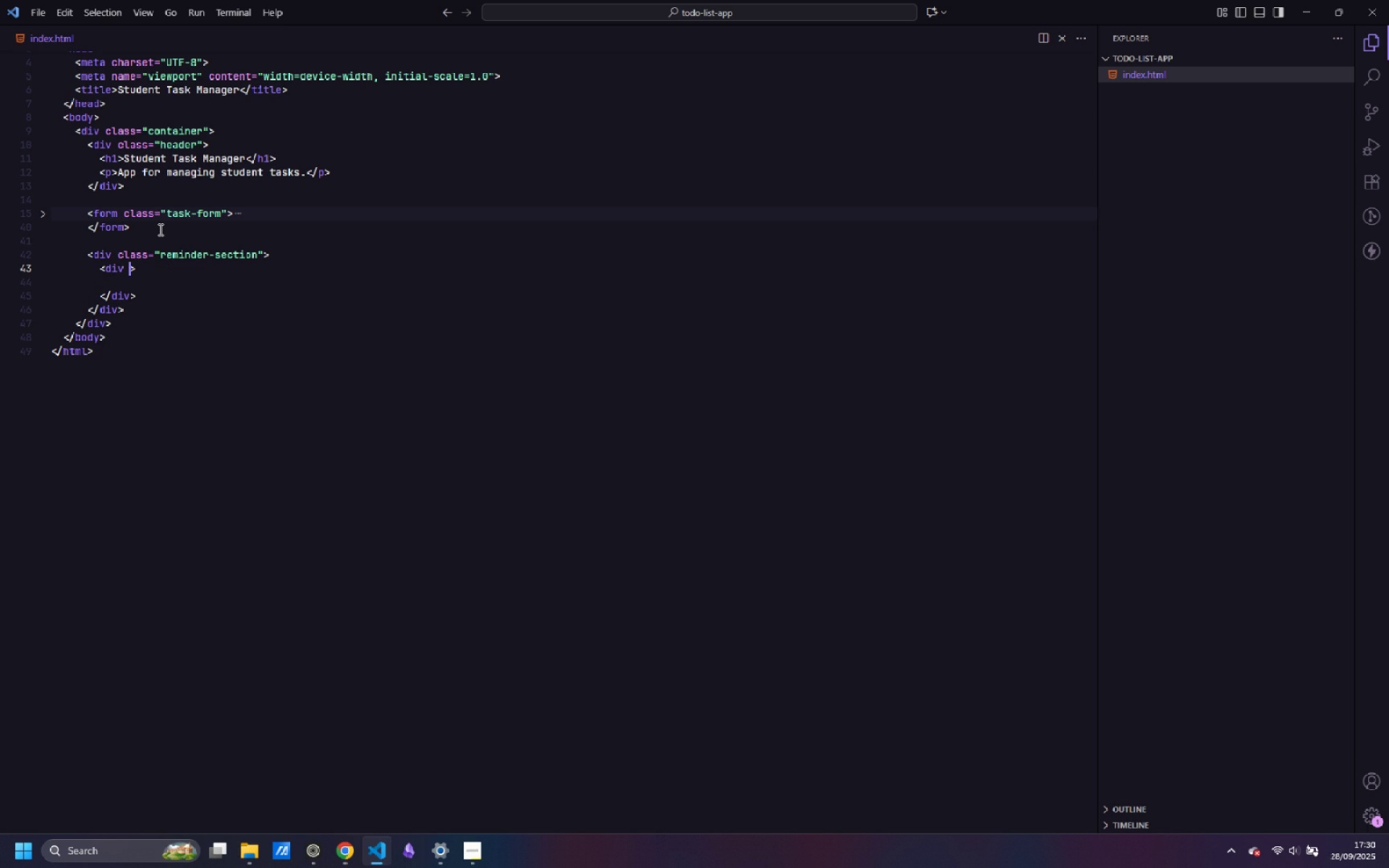 
type( class )
key(Backspace)
type(=reminder-header)
 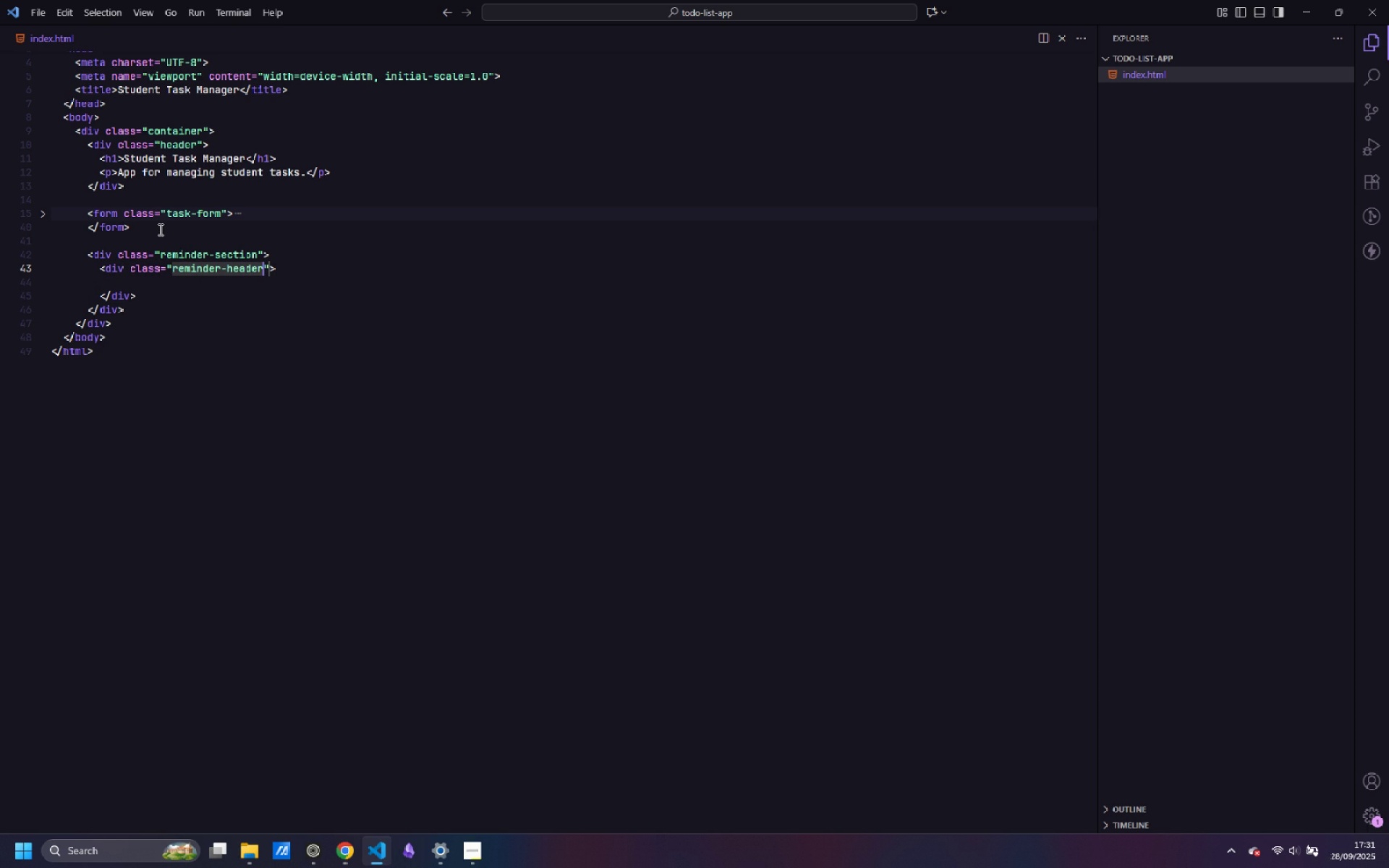 
key(ArrowDown)
 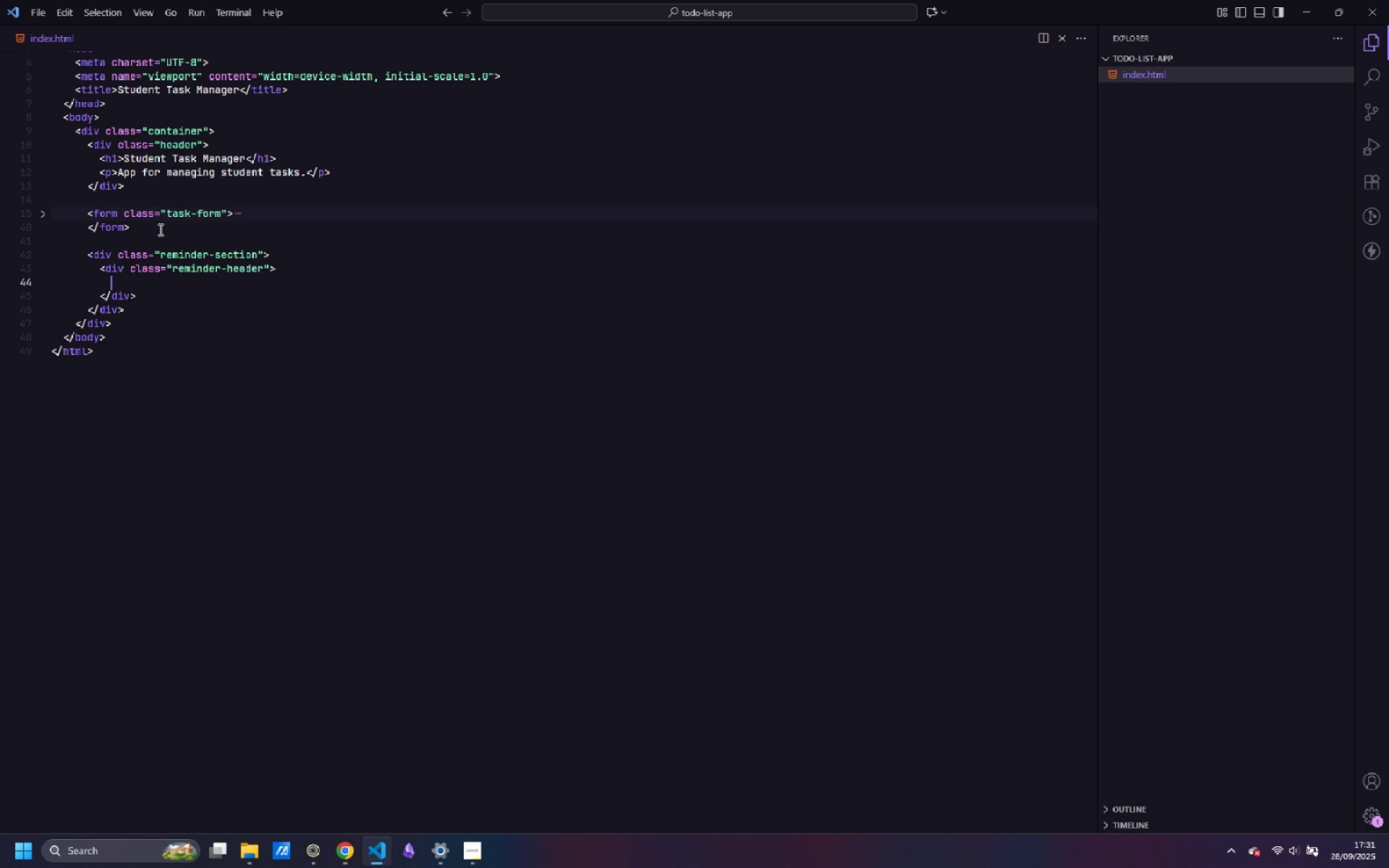 
key(Tab)
type(,h2)